 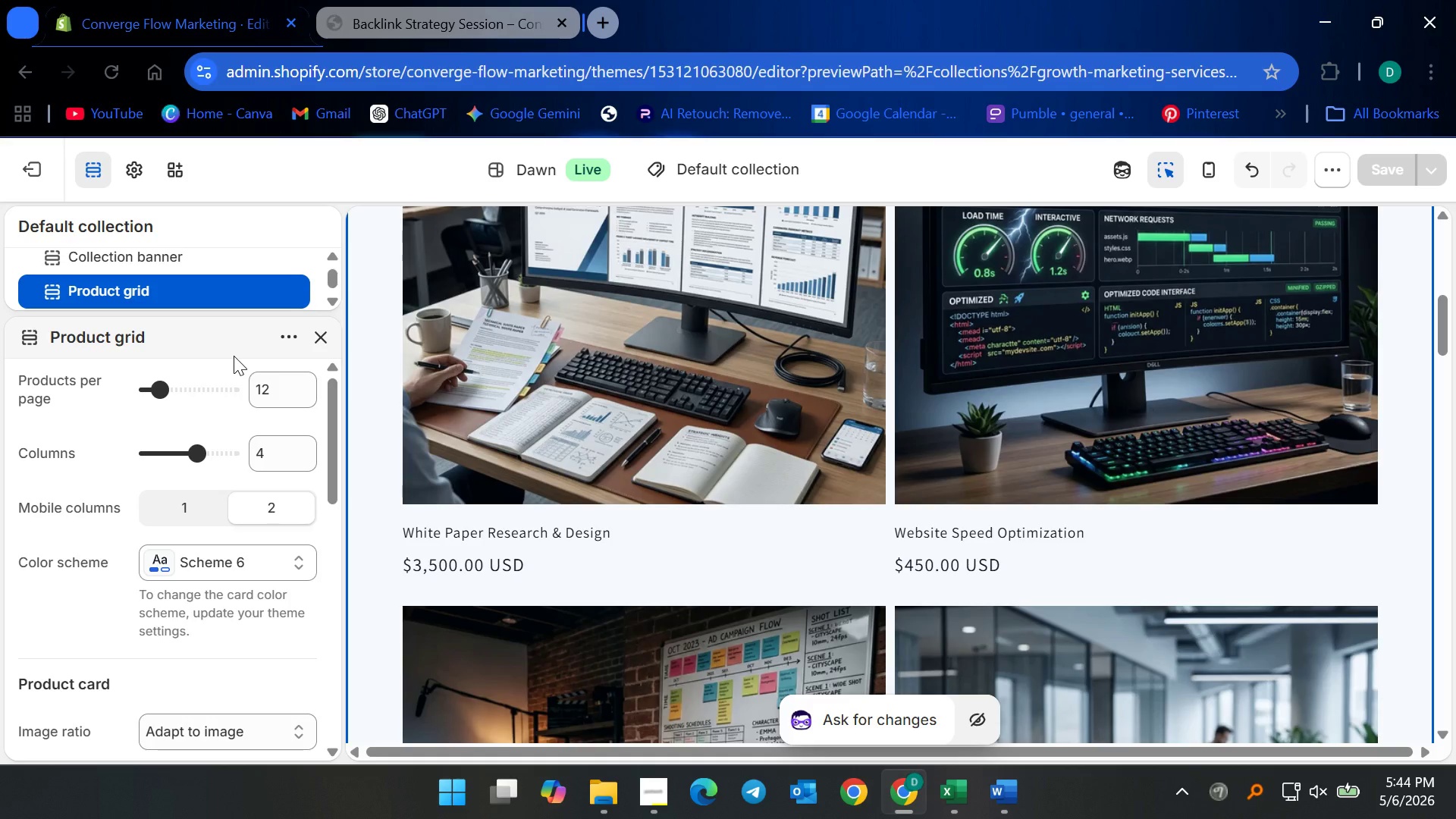 
left_click([27, 167])
 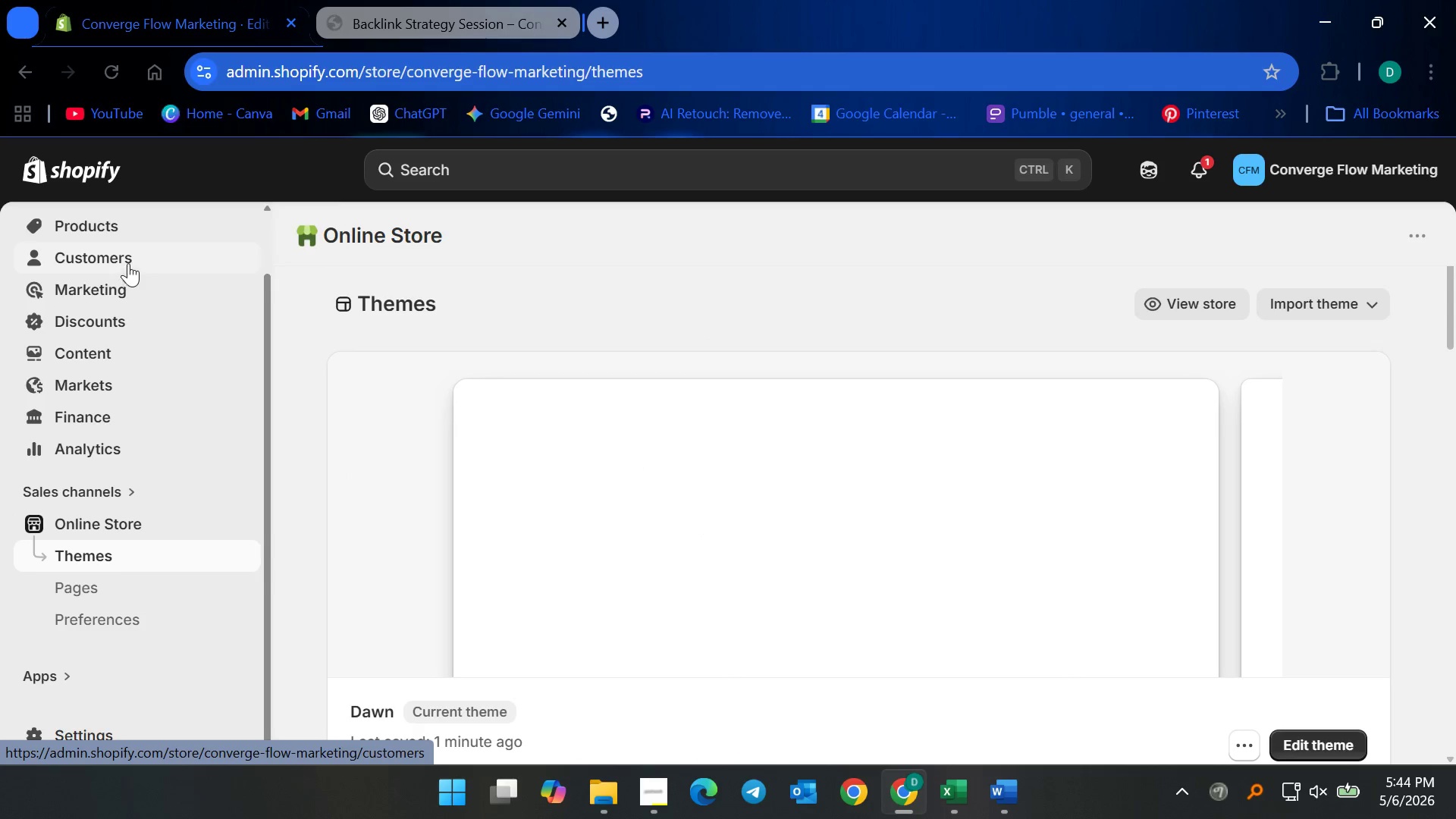 
scroll: coordinate [146, 400], scroll_direction: up, amount: 3.0
 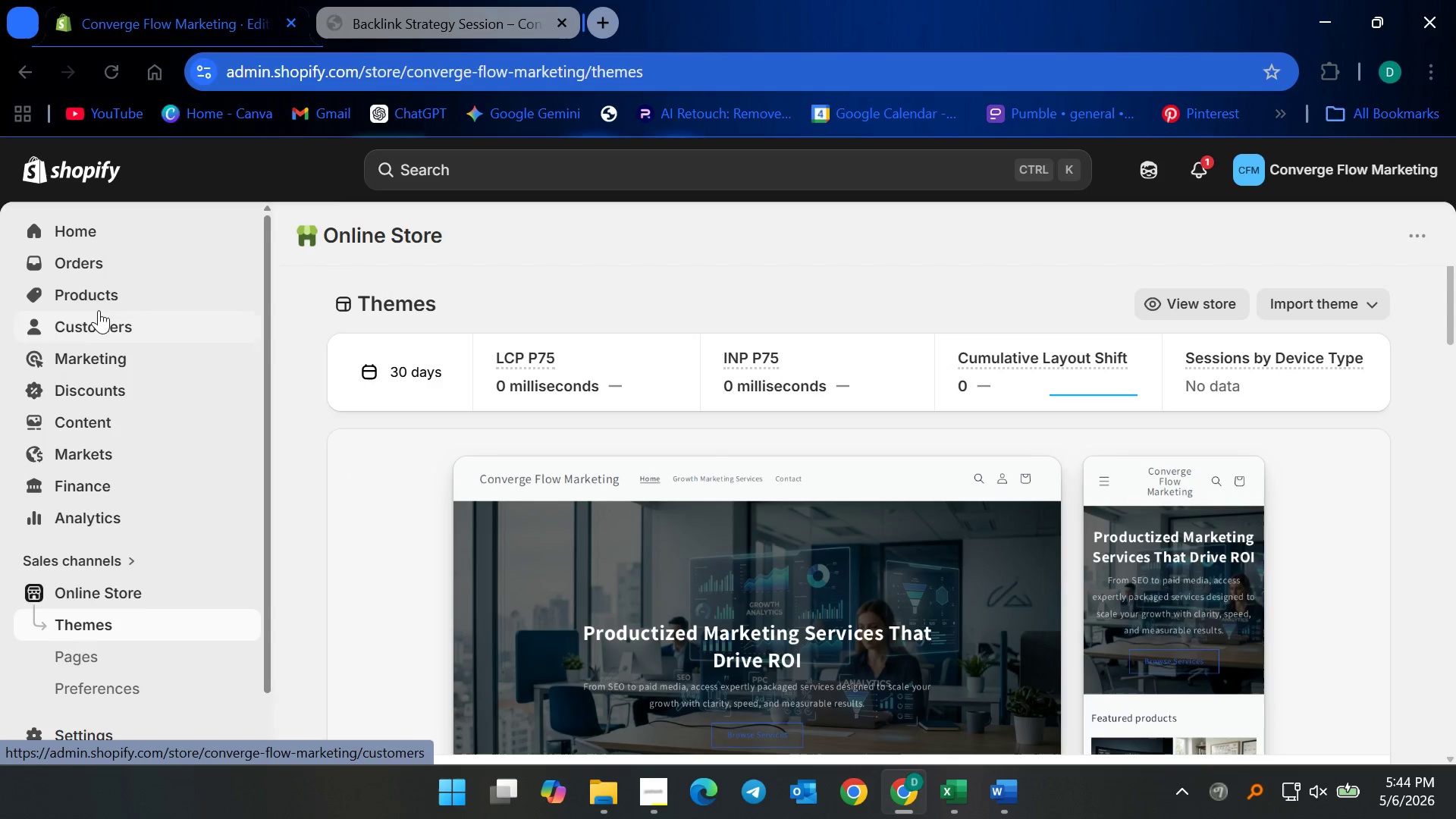 
left_click([118, 293])
 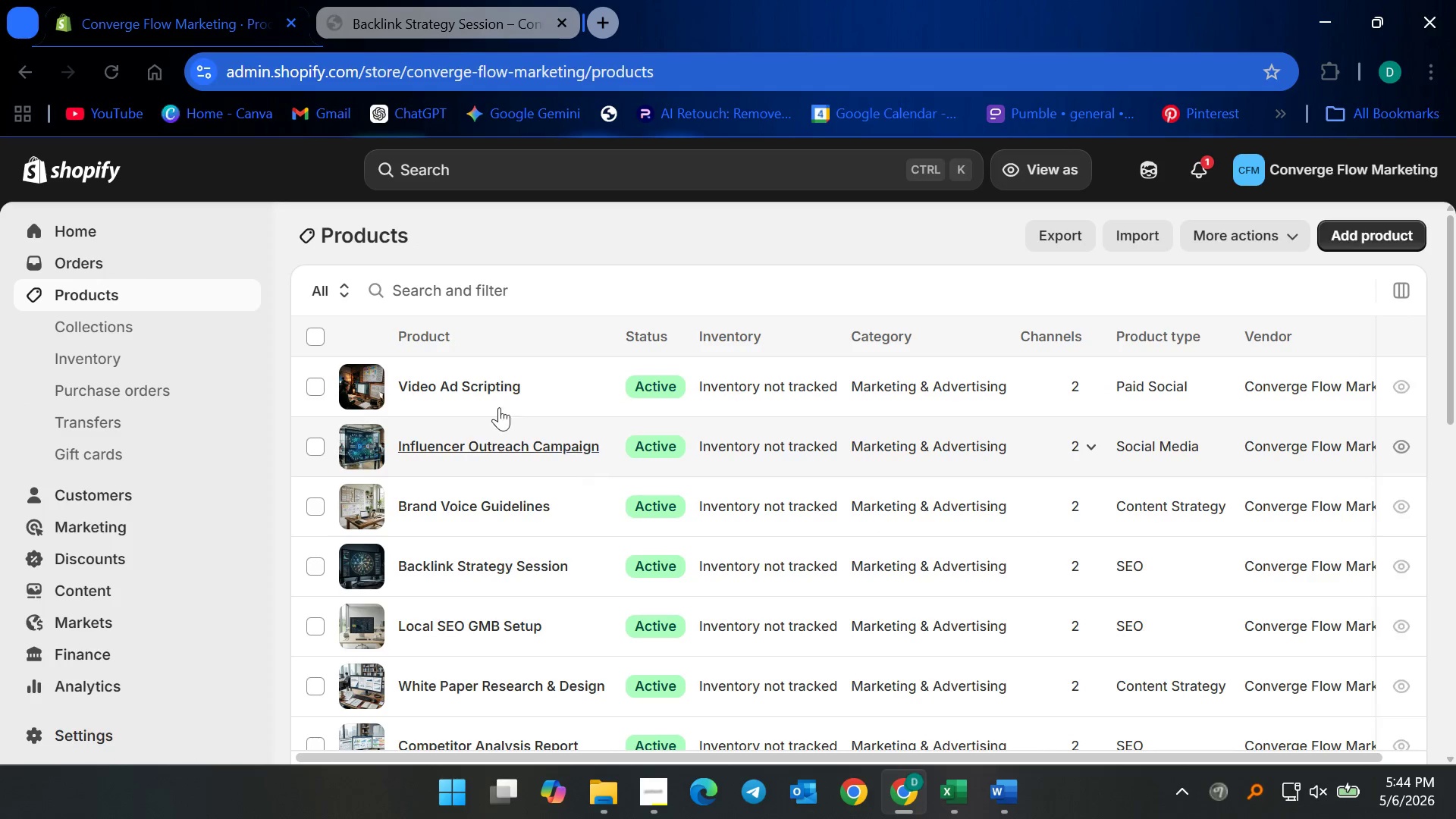 
scroll: coordinate [571, 594], scroll_direction: down, amount: 46.0
 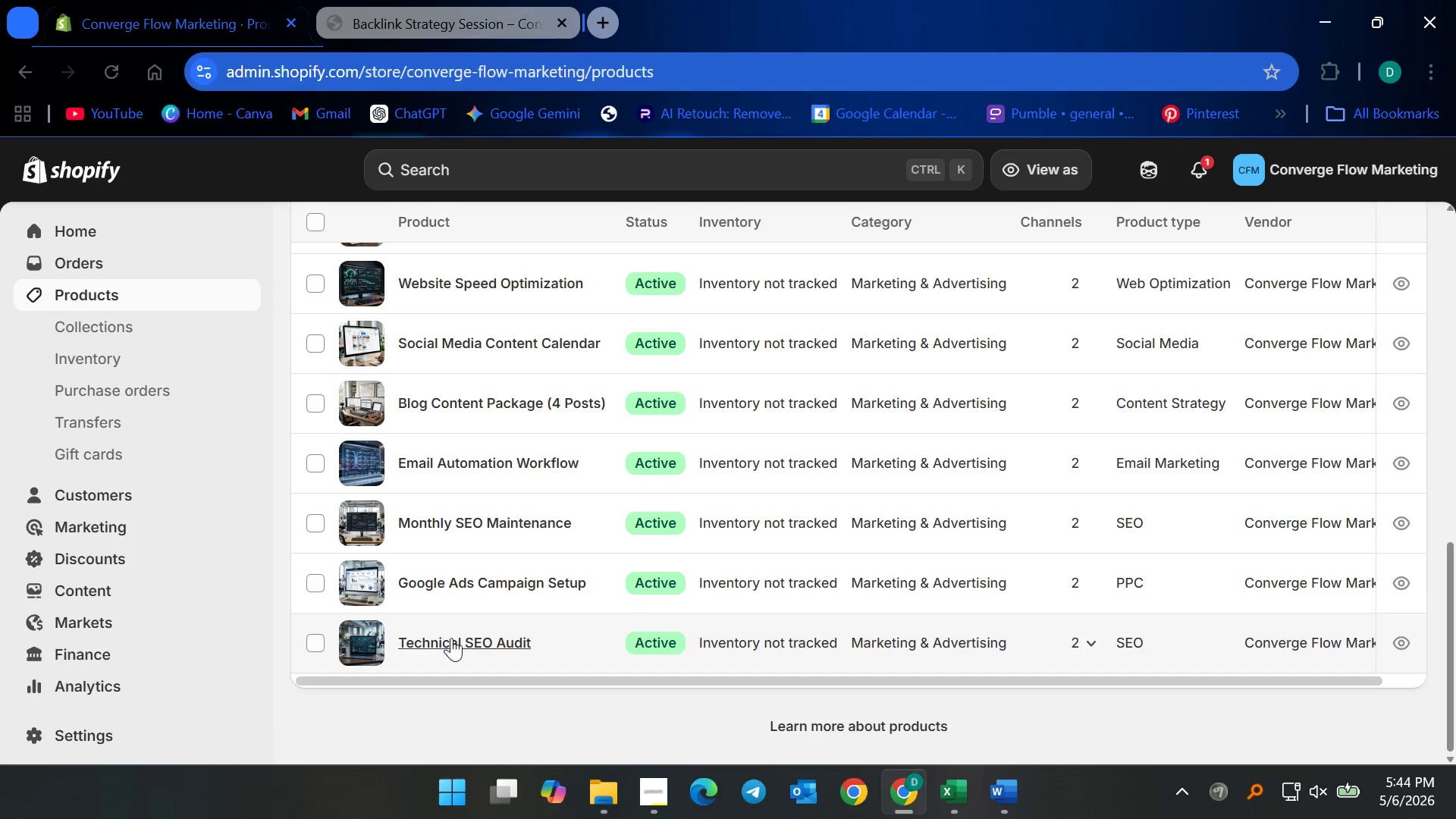 
left_click([451, 639])
 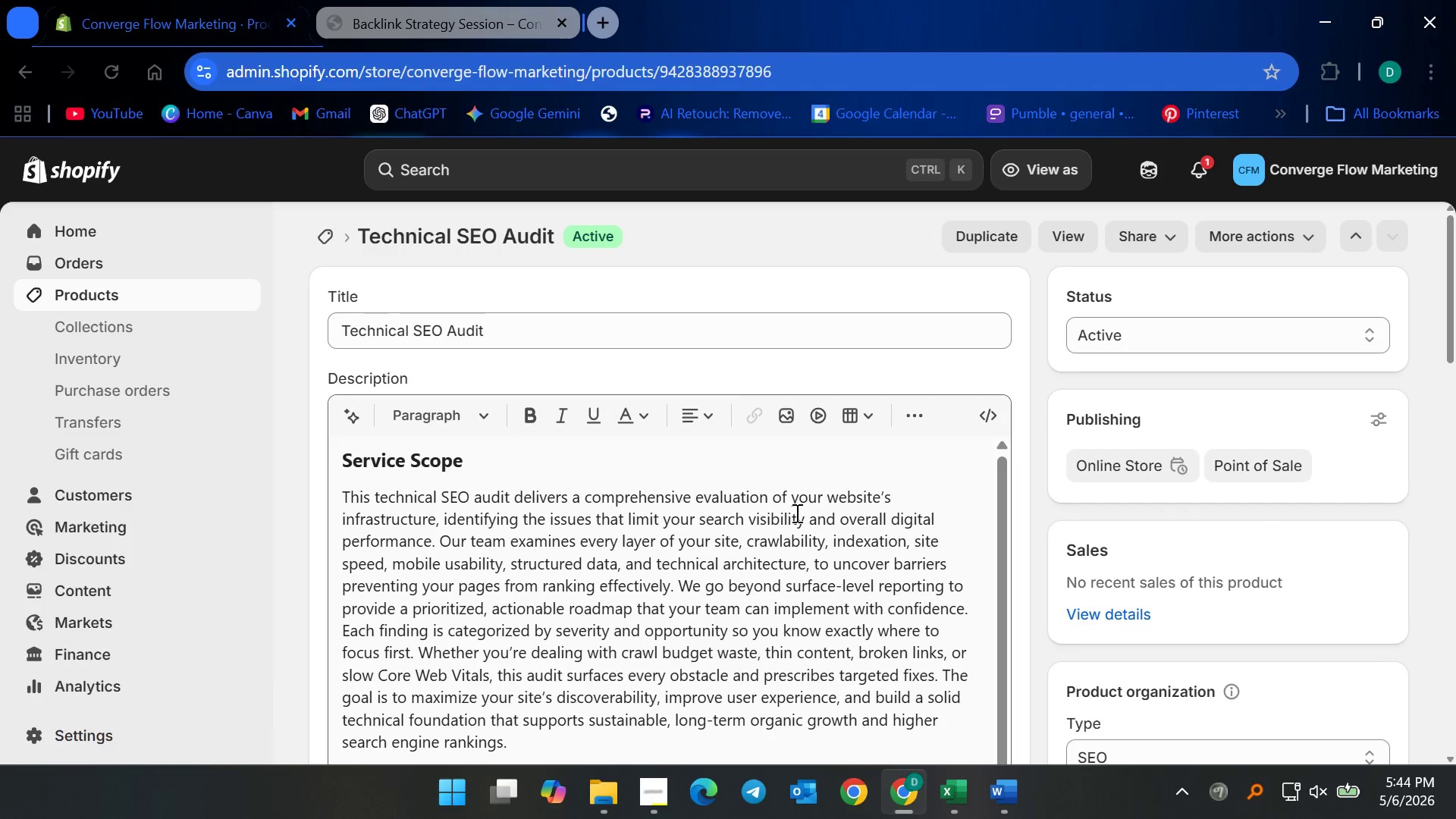 
scroll: coordinate [505, 609], scroll_direction: down, amount: 32.0
 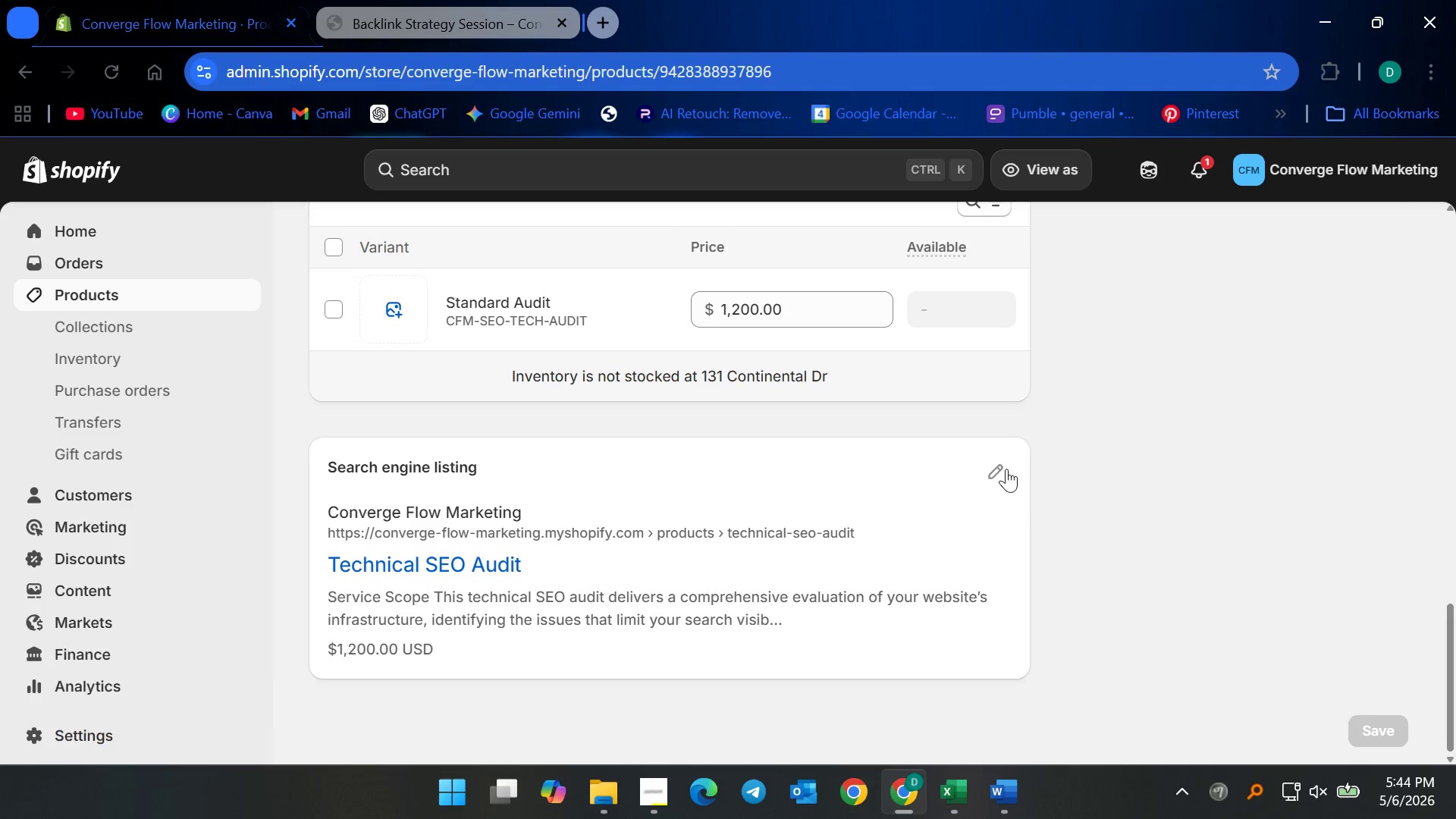 
left_click([1005, 469])
 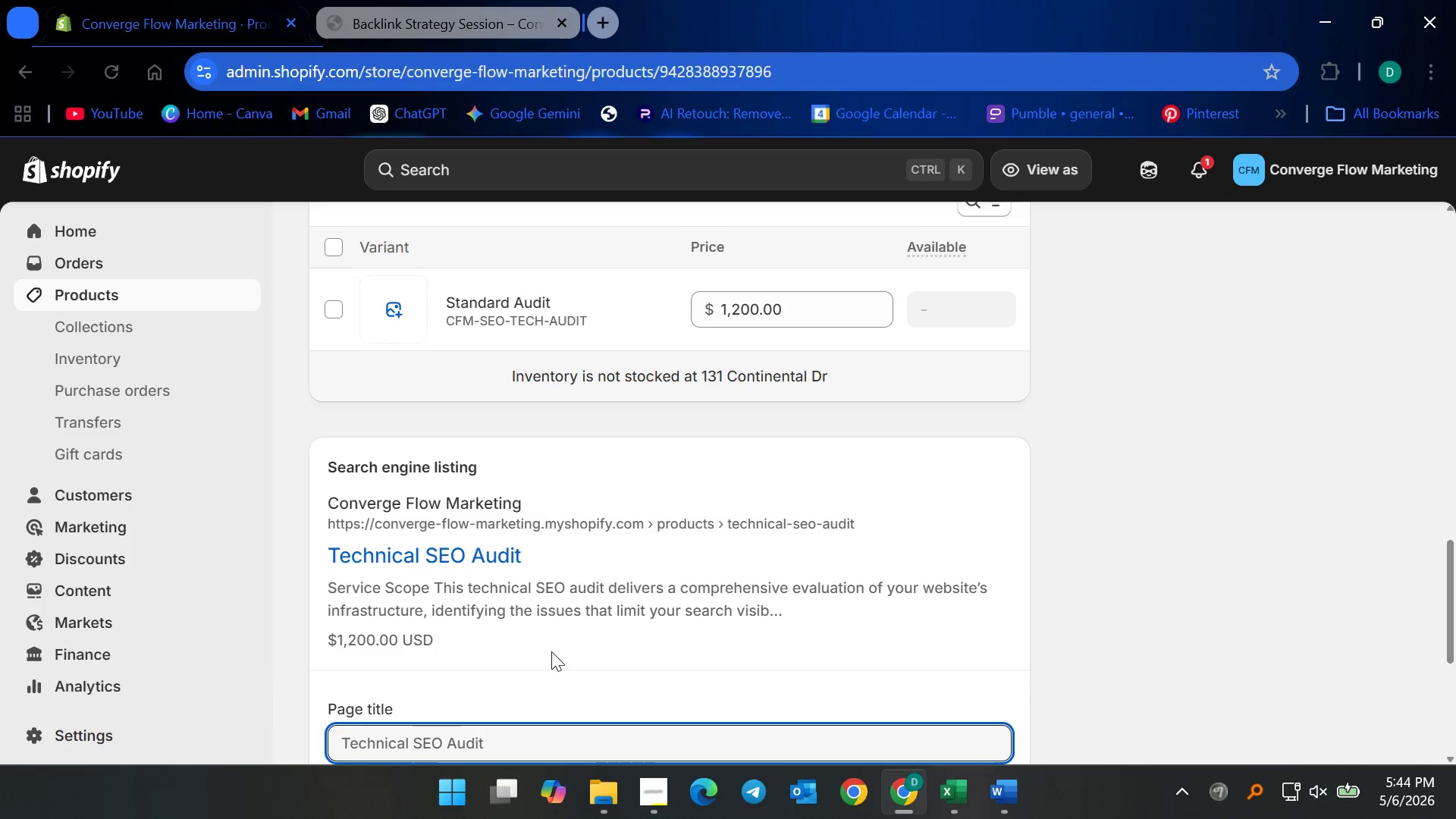 
scroll: coordinate [535, 667], scroll_direction: down, amount: 4.0
 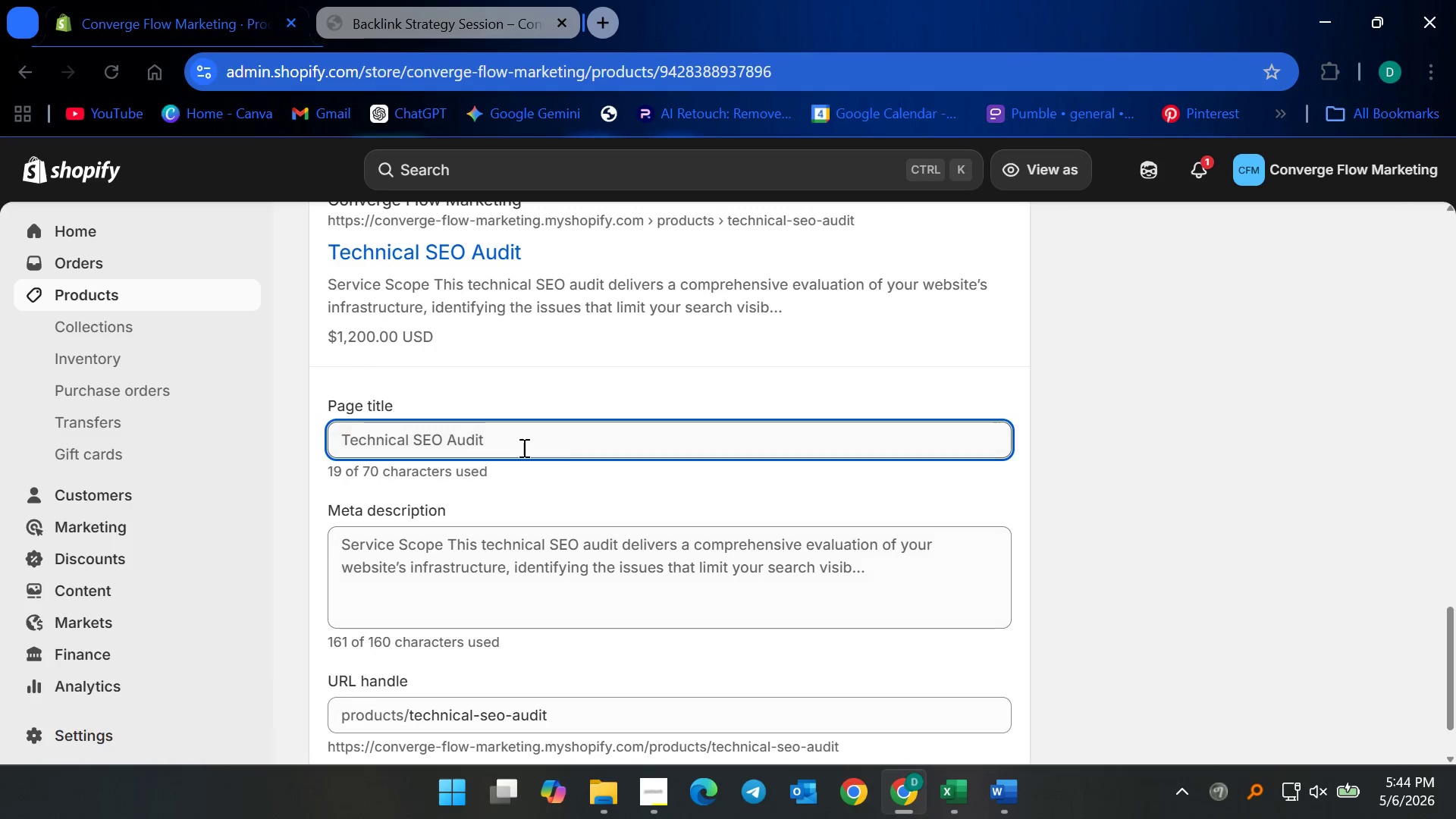 
left_click([522, 447])
 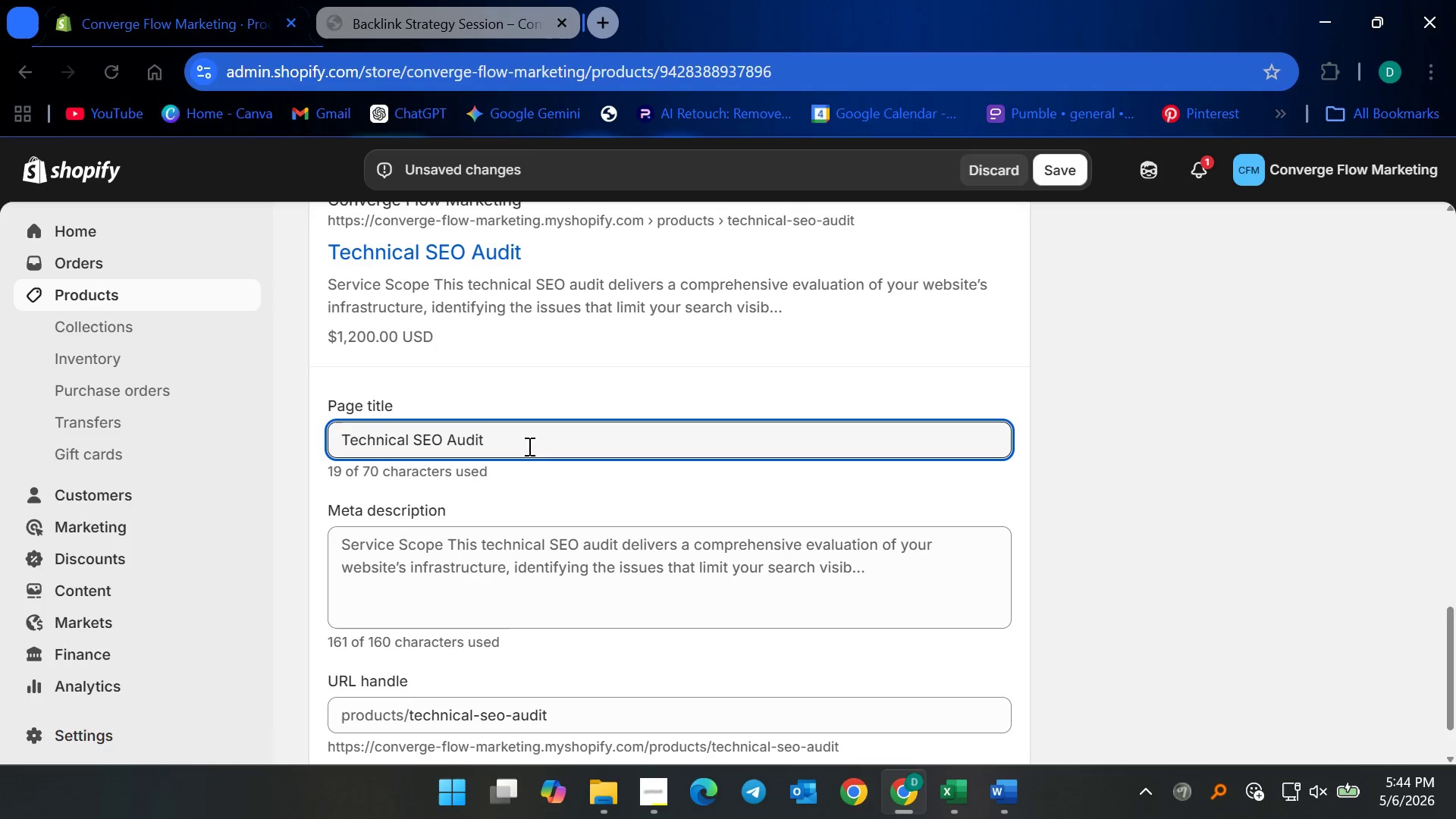 
type( for Better T)
key(Backspace)
type(Rankings)
 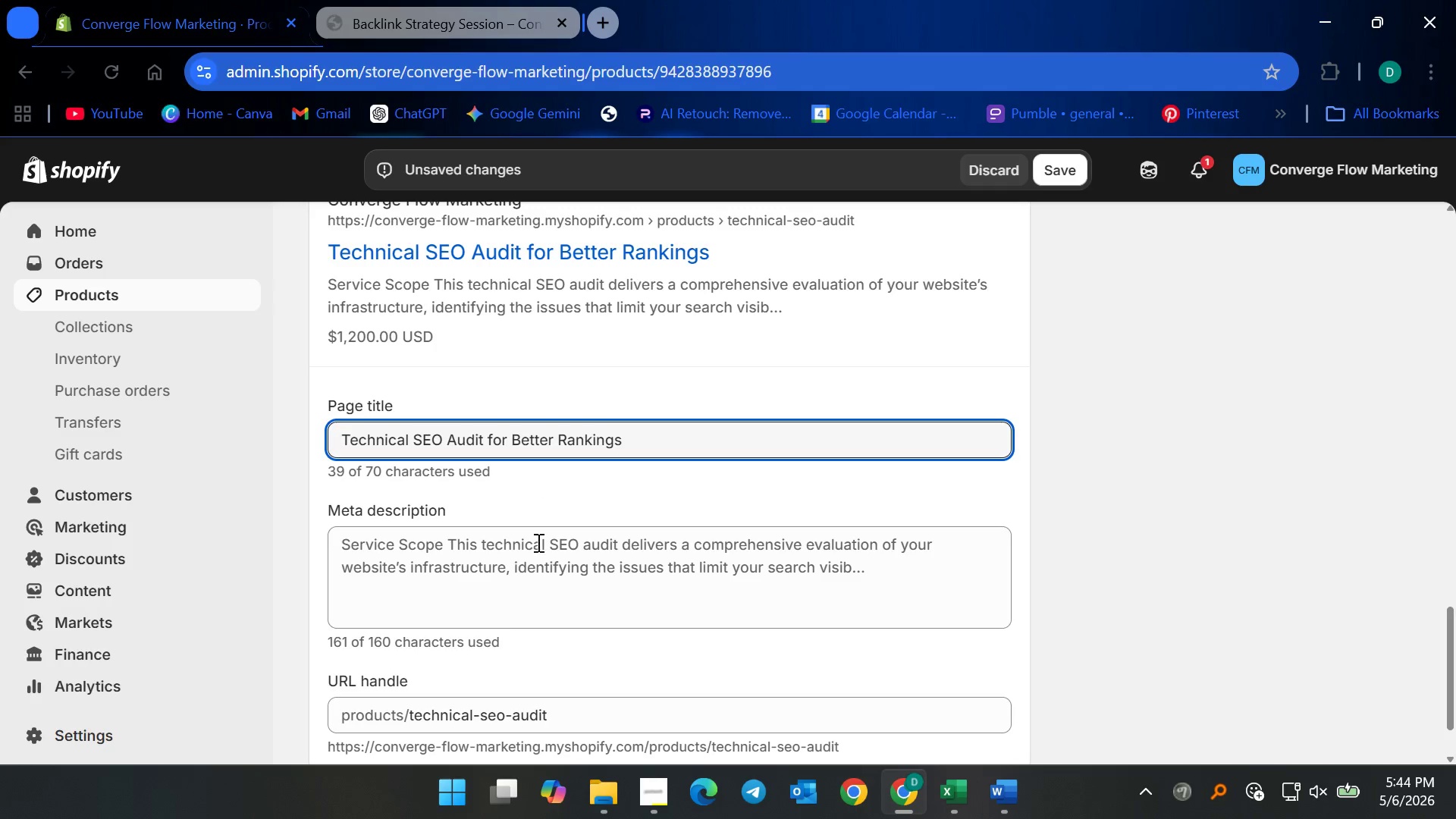 
left_click([526, 580])
 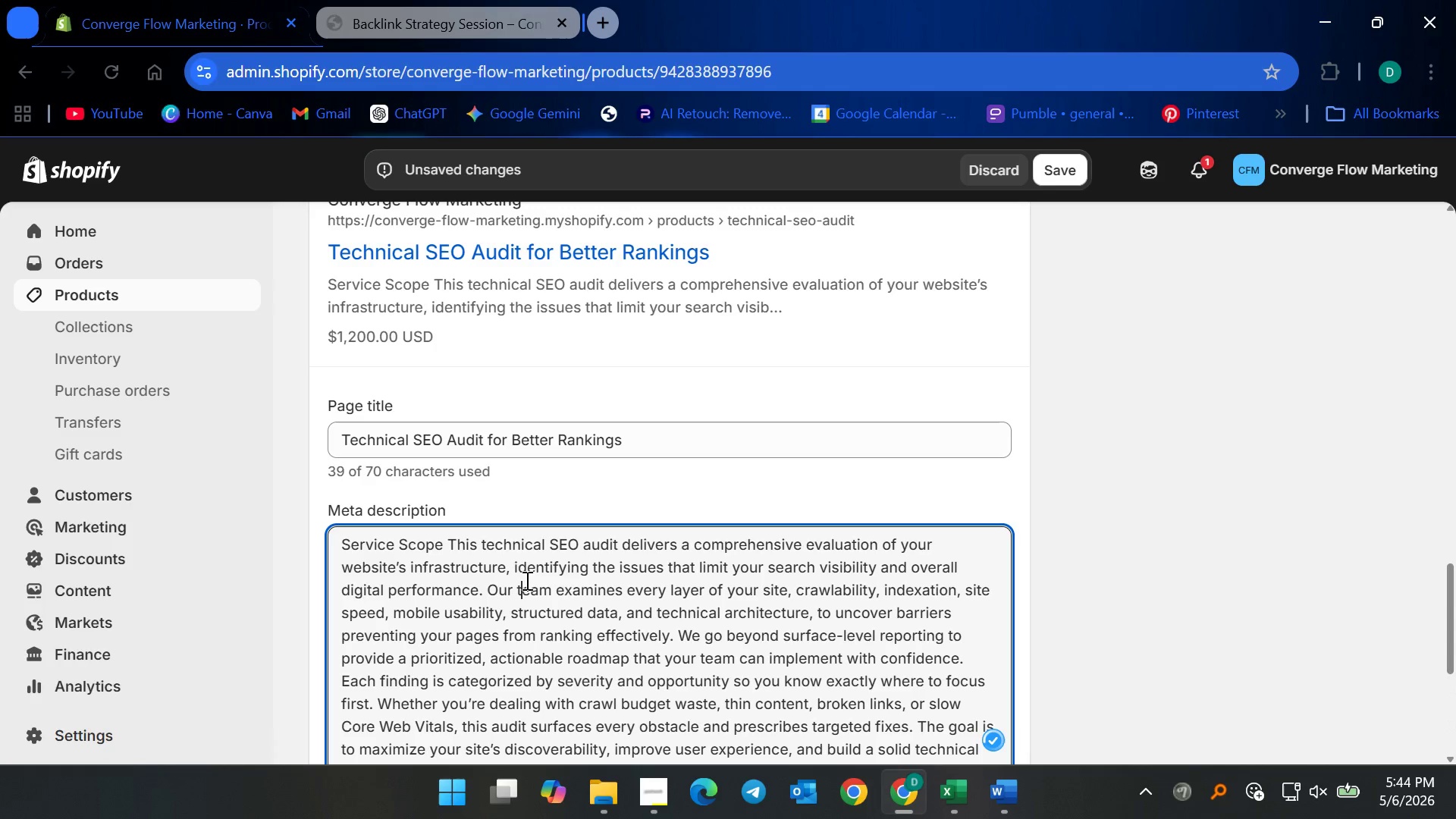 
key(Control+ControlLeft)
 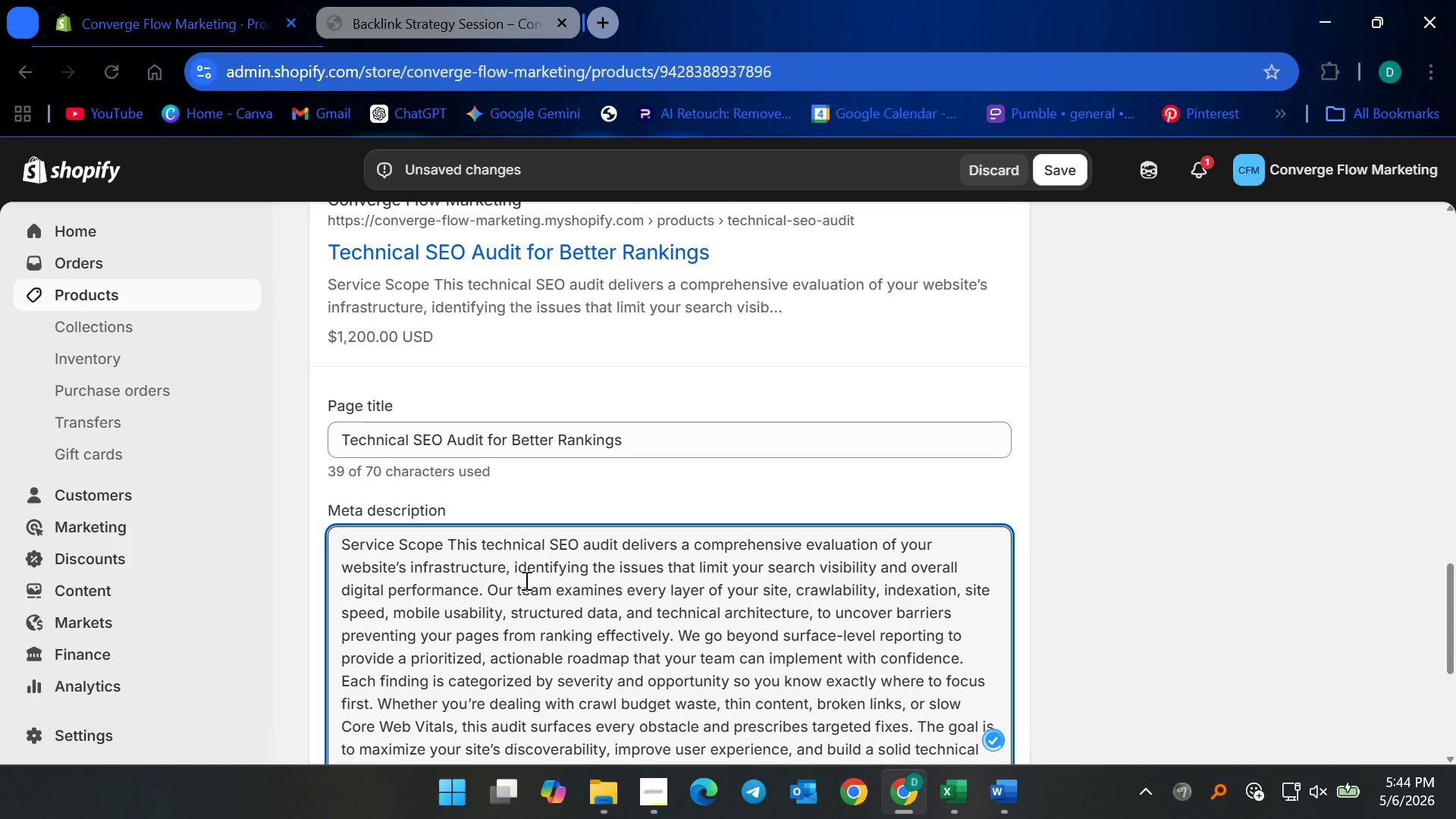 
key(Control+A)
 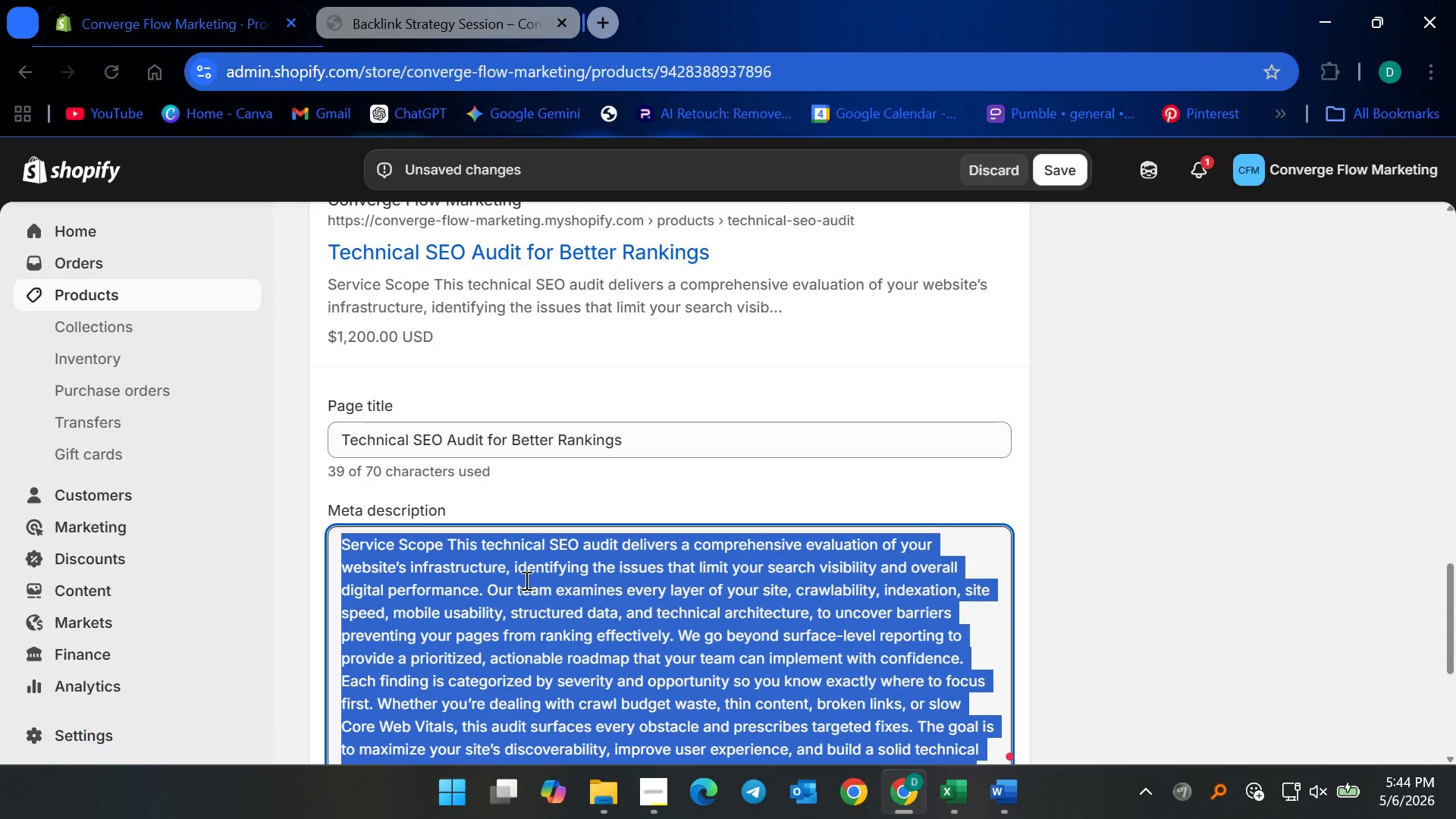 
type(Get a professional technical seo )
key(Backspace)
key(Backspace)
key(Backspace)
key(Backspace)
type(SEo)
key(Backspace)
type(O audit to identify )
 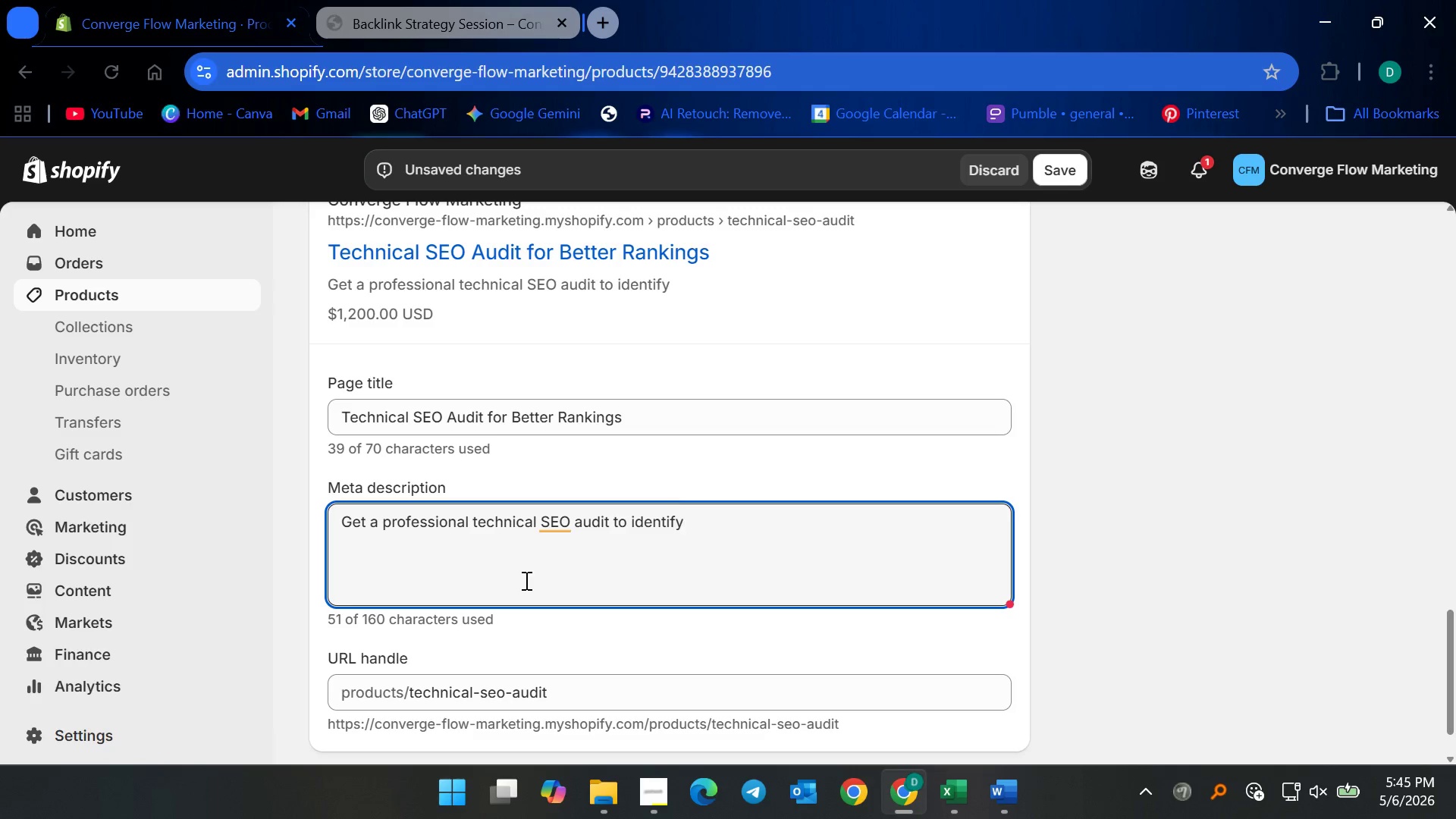 
type(issues )
key(Backspace)
type(, improve crwalability, and boost rankings)
 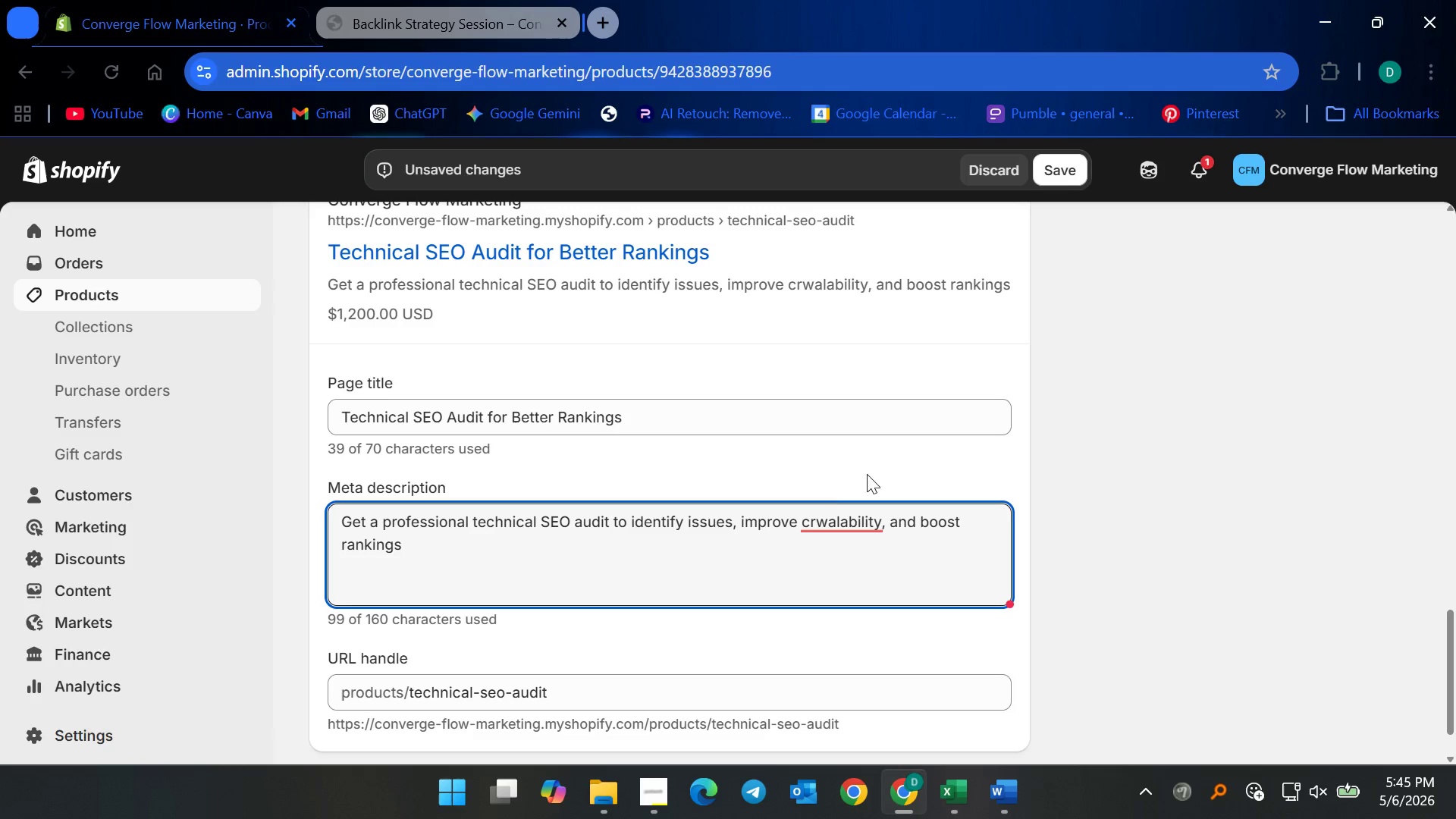 
double_click([834, 526])
 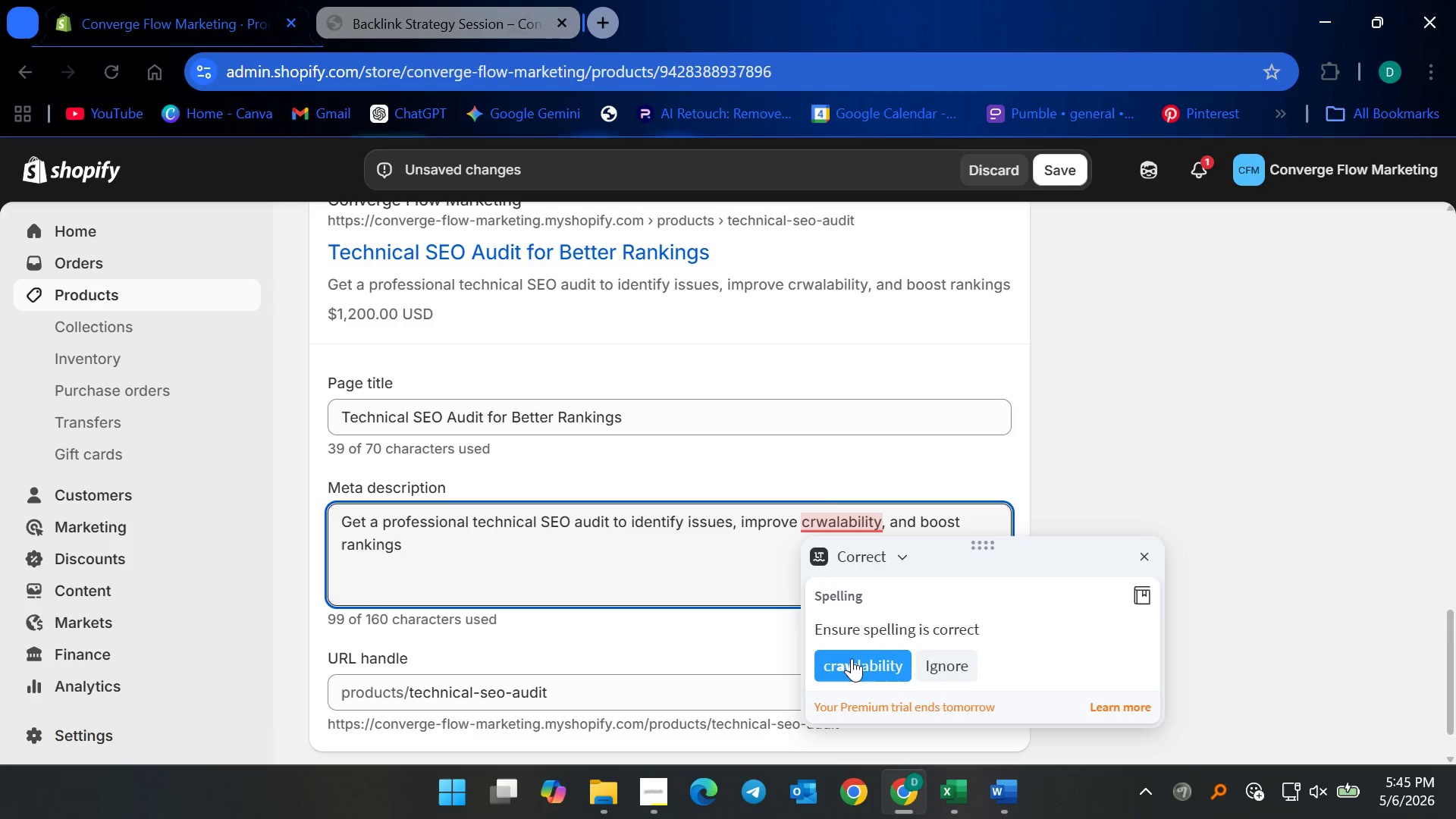 
left_click([853, 667])
 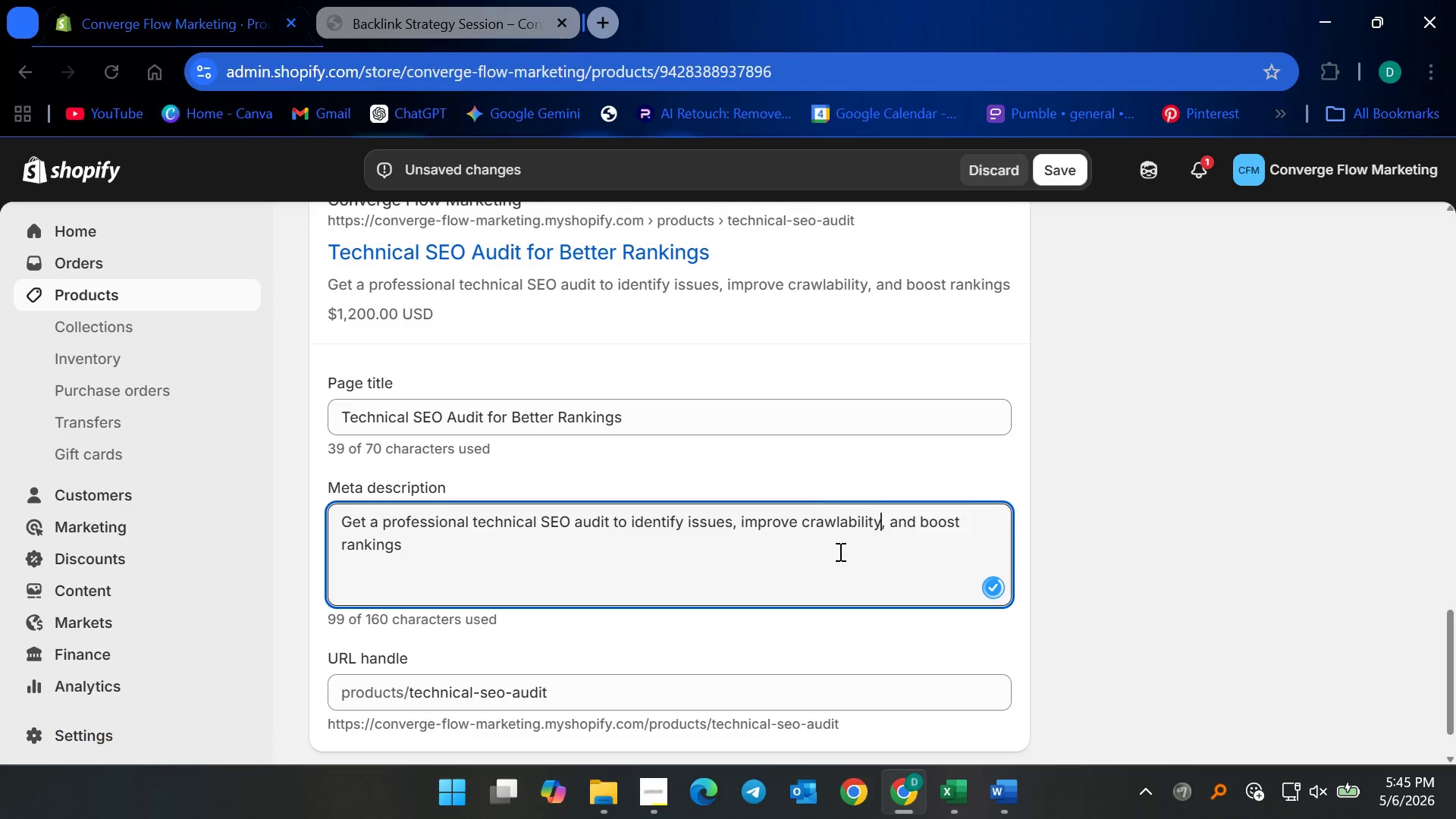 
left_click([834, 551])
 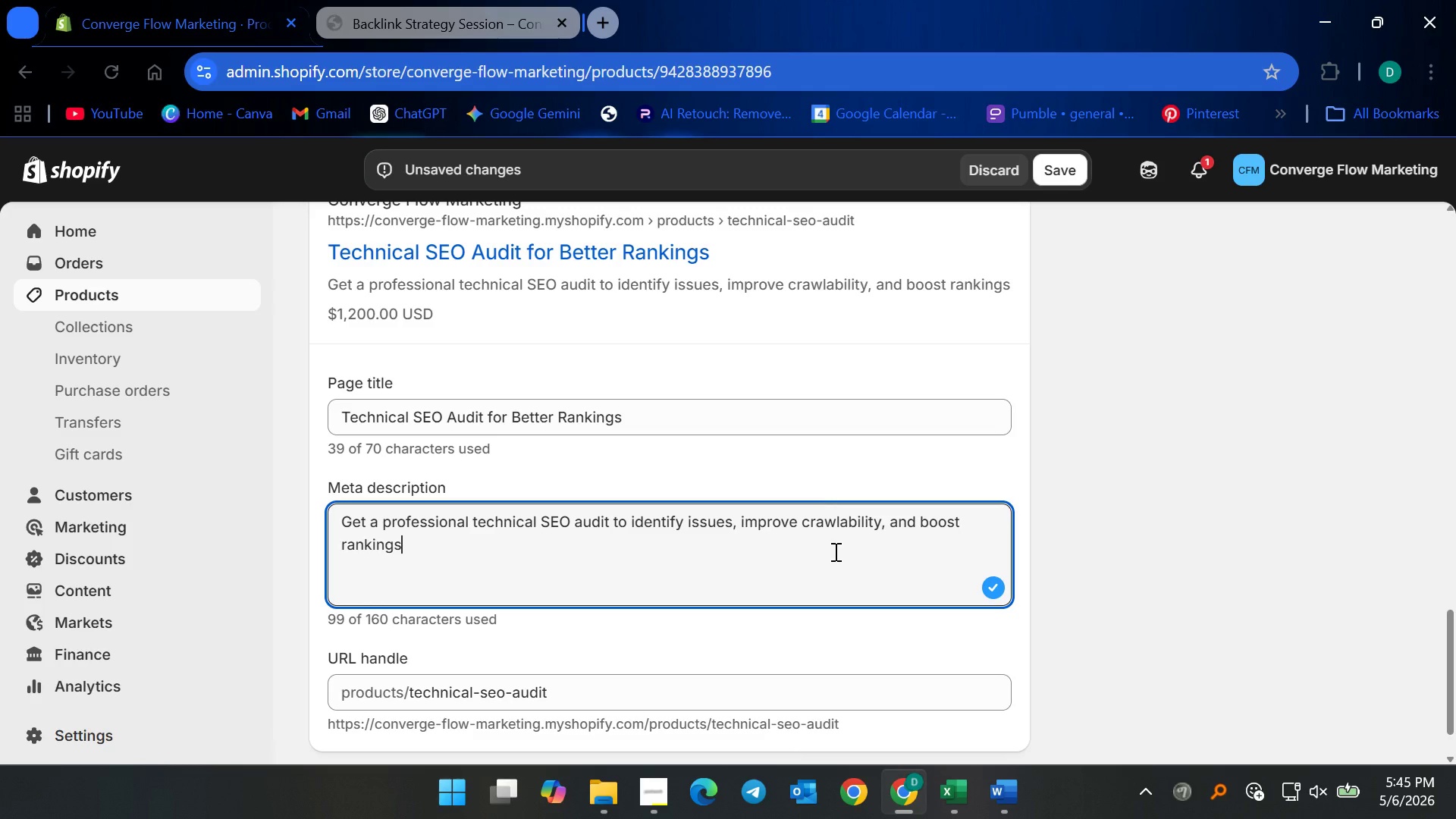 
type( with )
 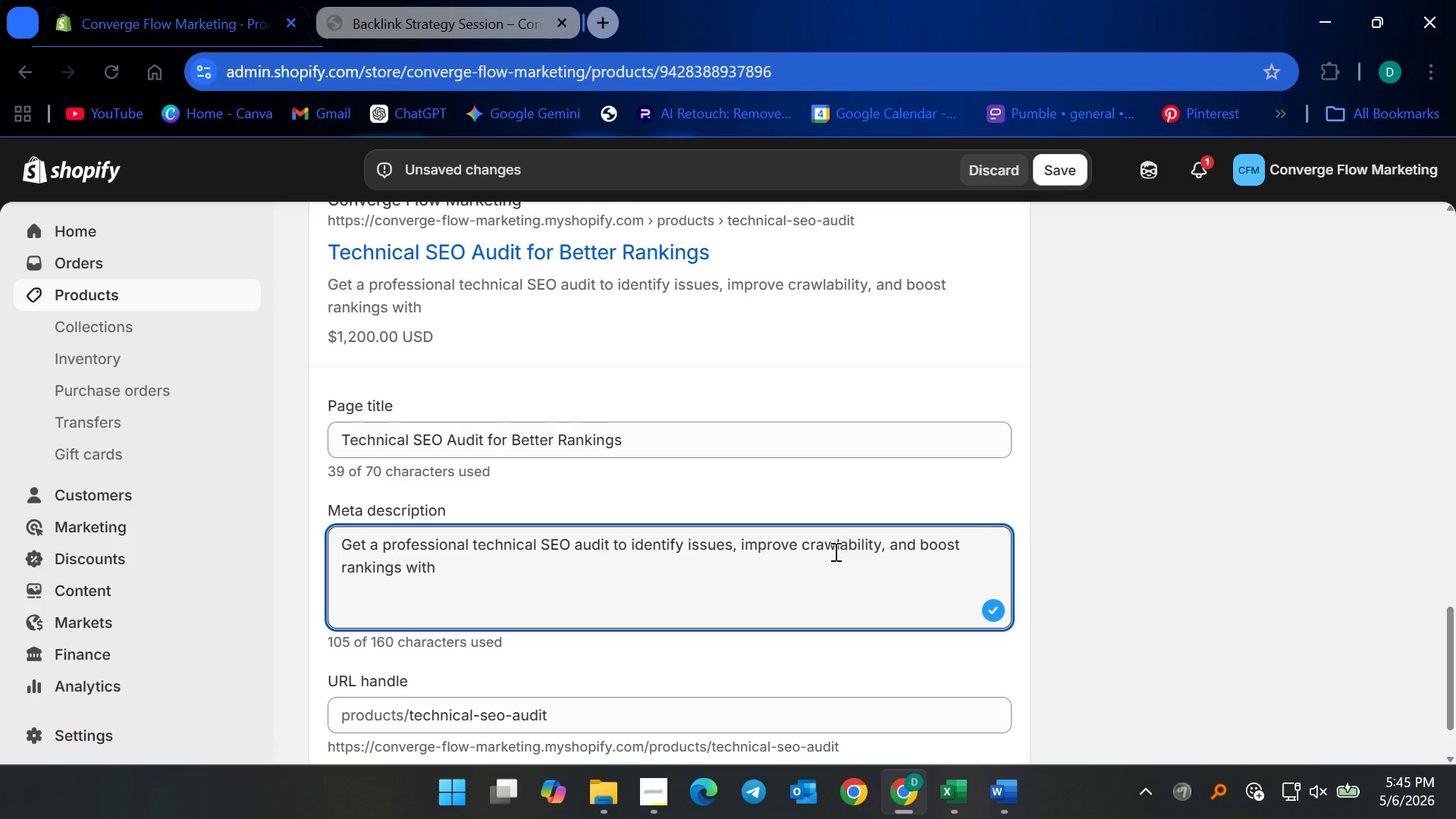 
type(actionable insights for o)
key(Backspace)
type(long-term growth)
 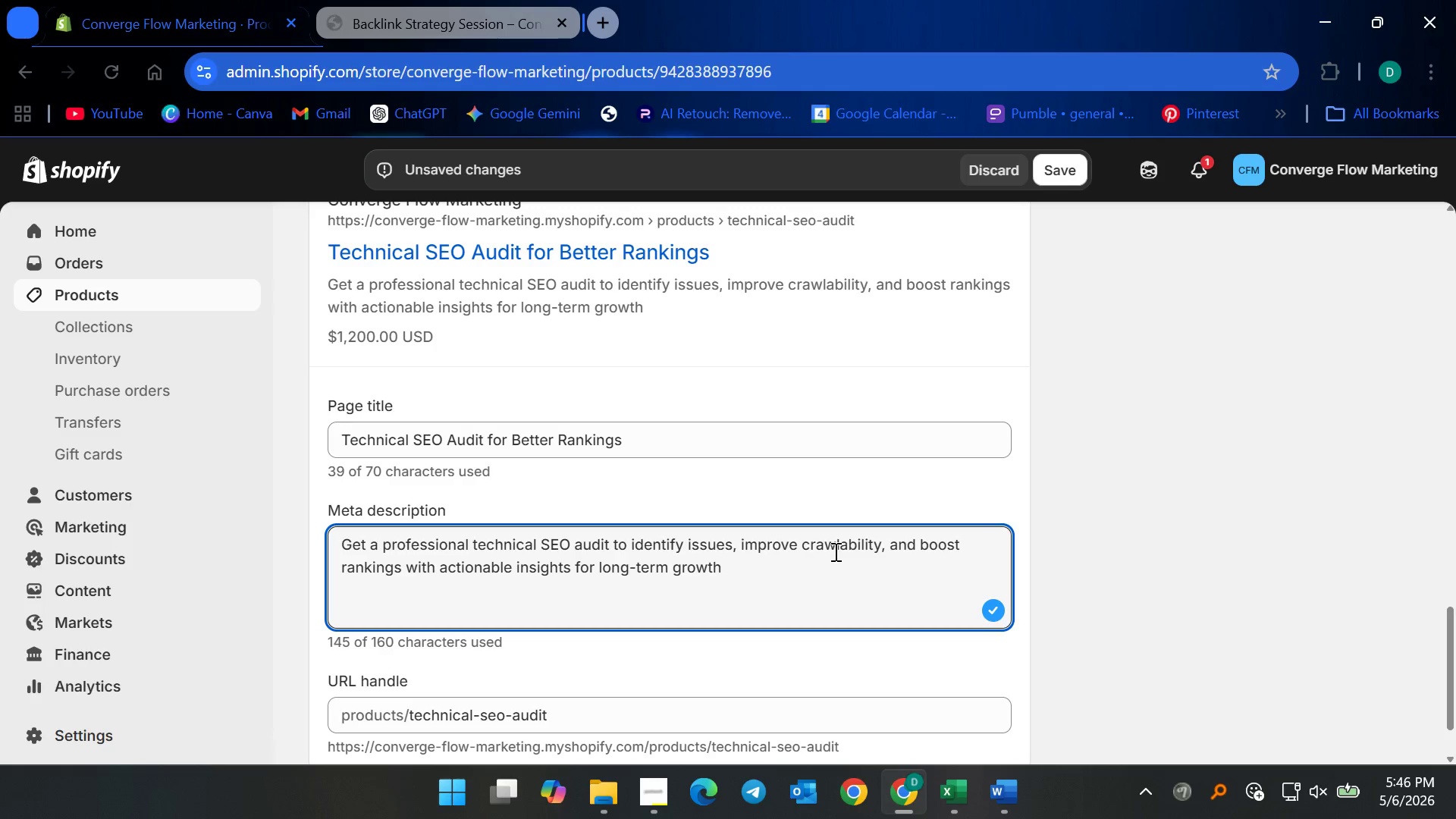 
key(Period)
 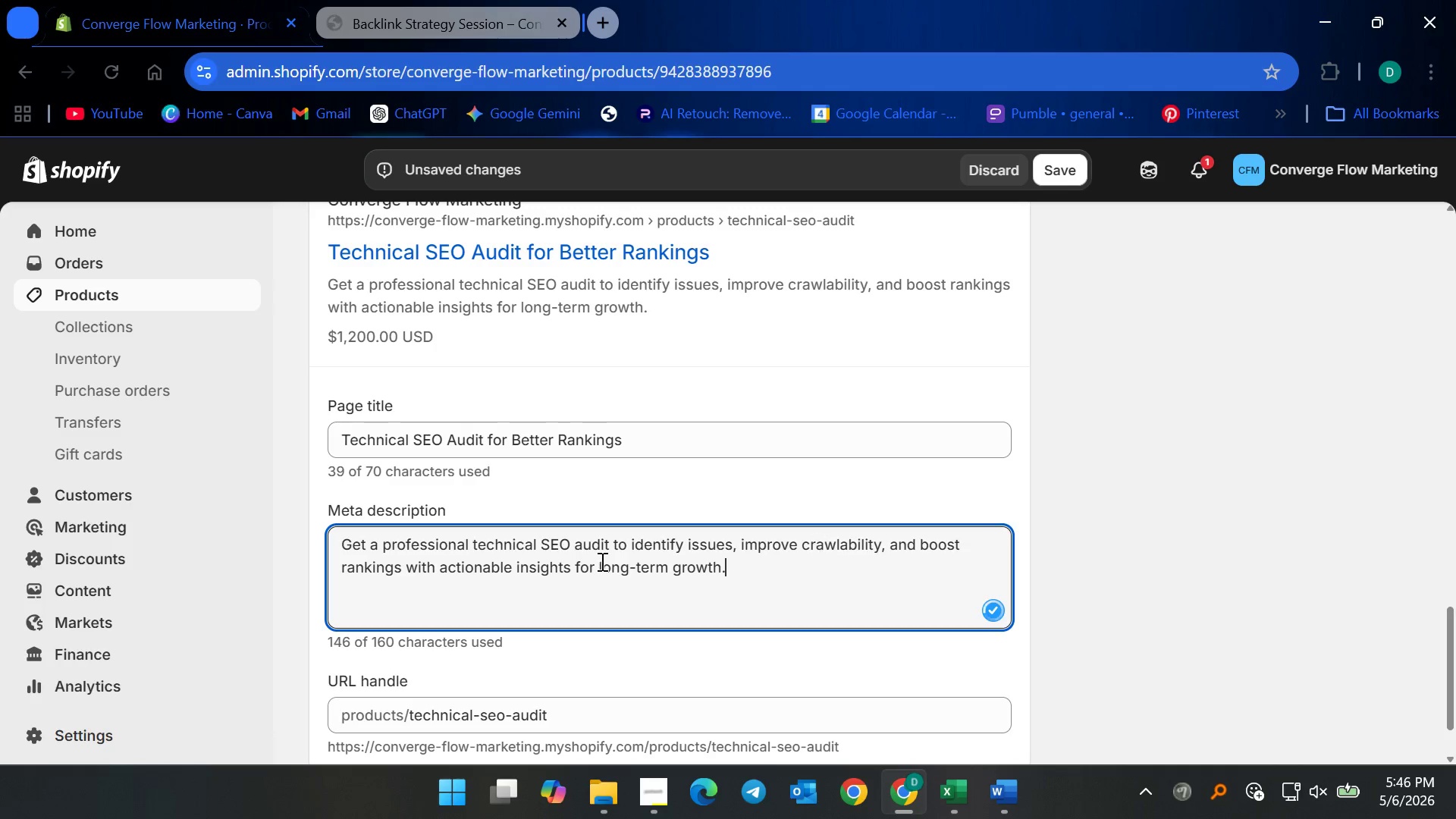 
scroll: coordinate [548, 624], scroll_direction: down, amount: 2.0
 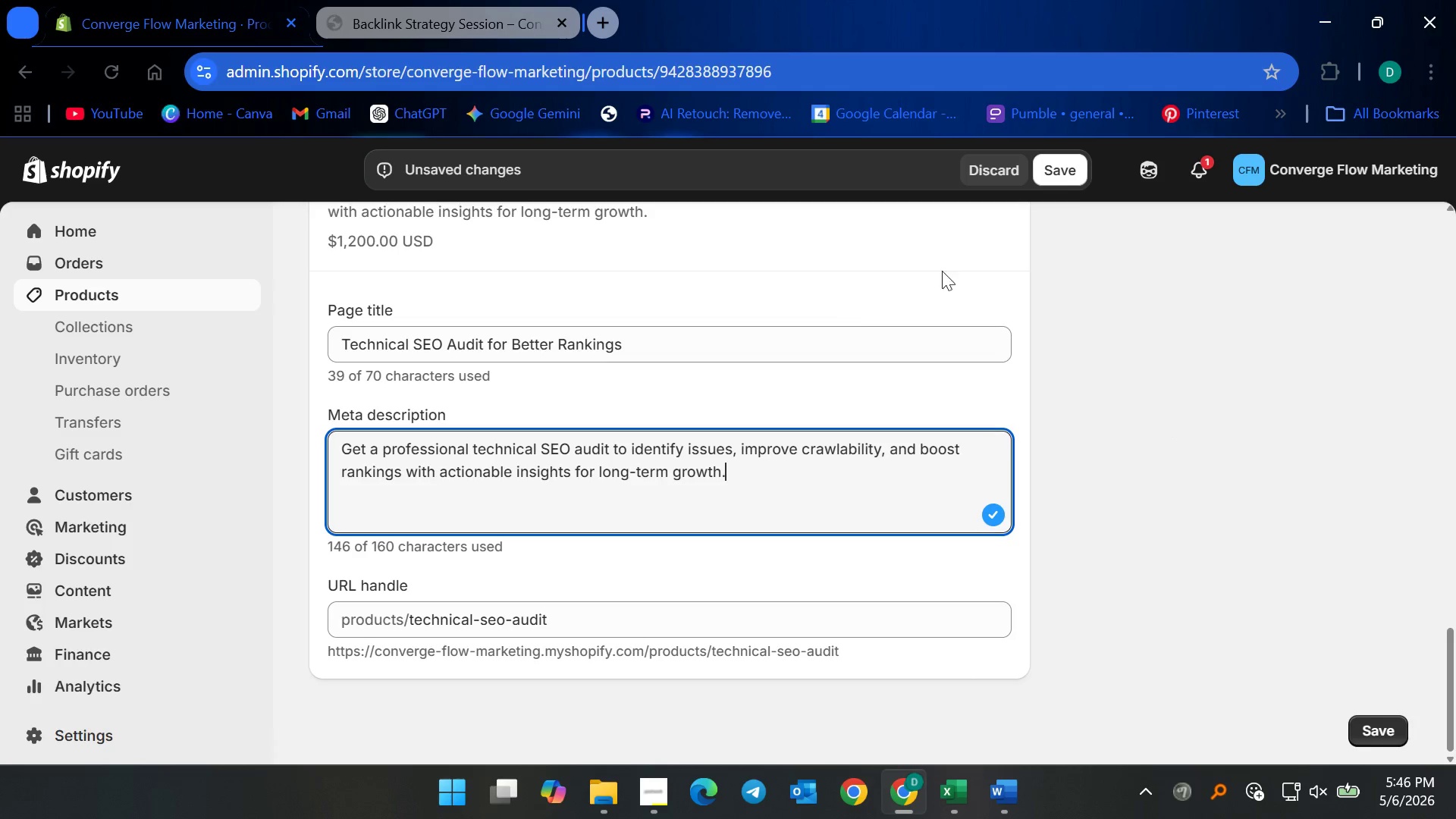 
left_click([1049, 161])
 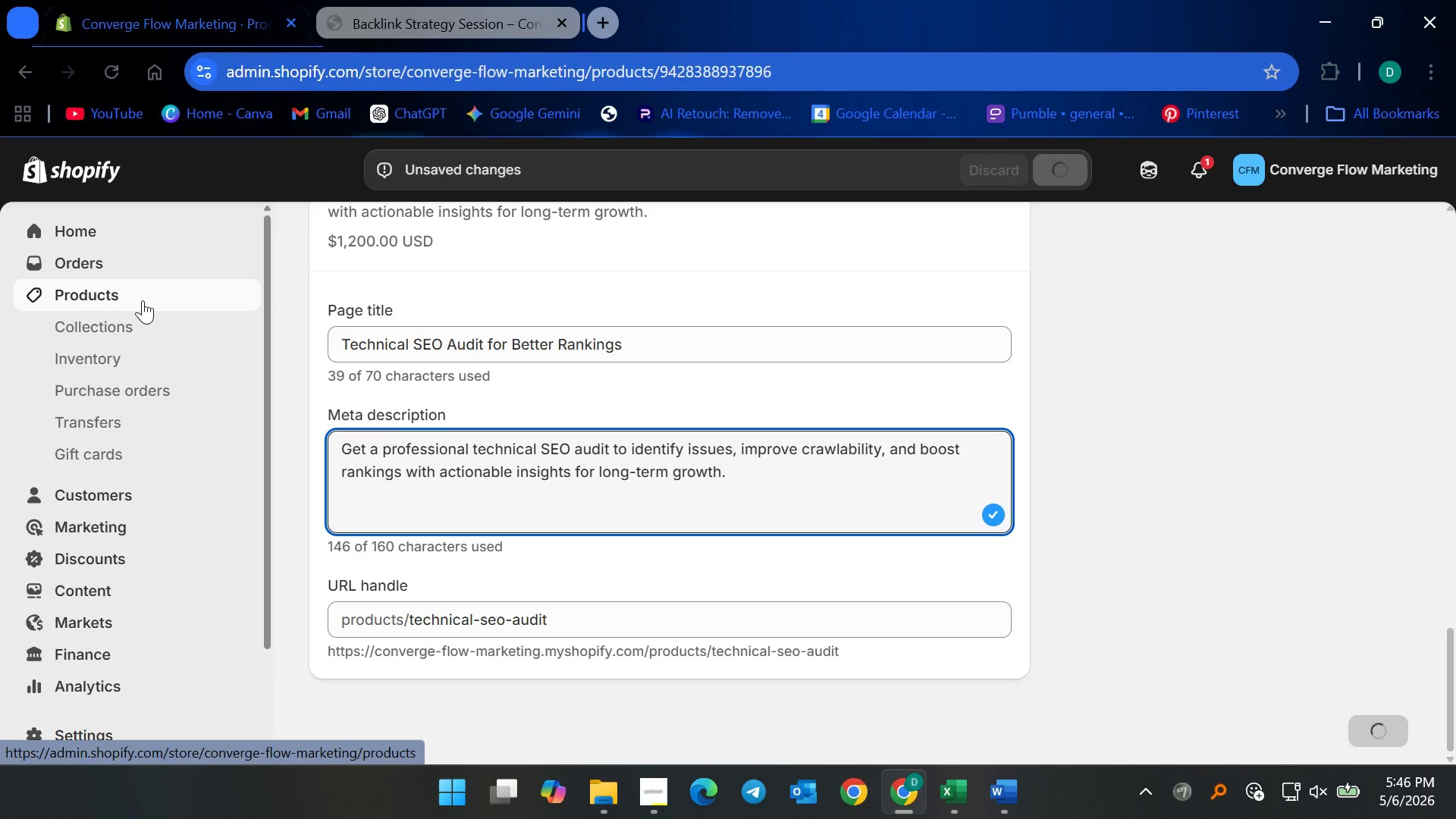 
left_click([143, 300])
 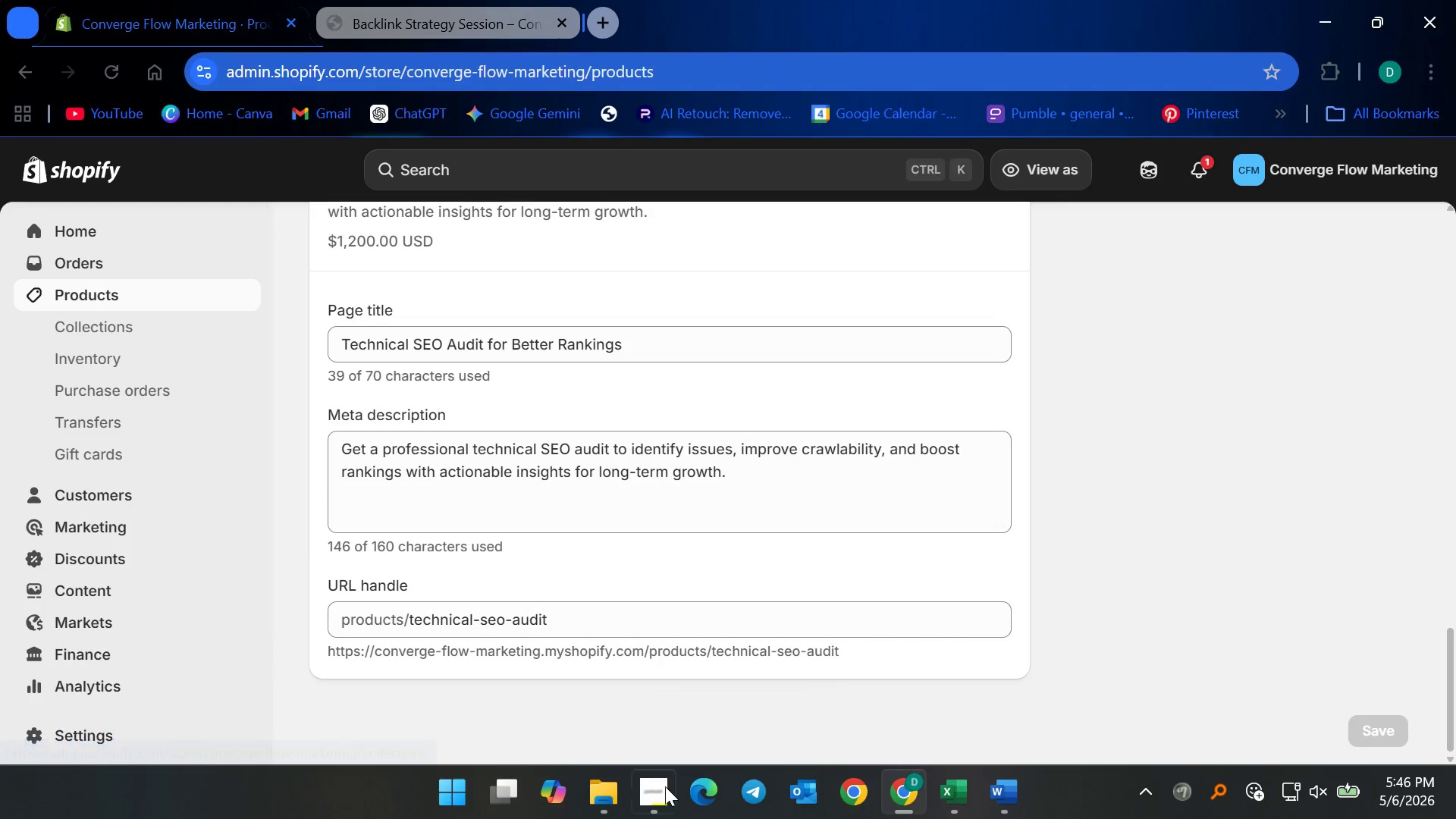 
left_click([648, 818])